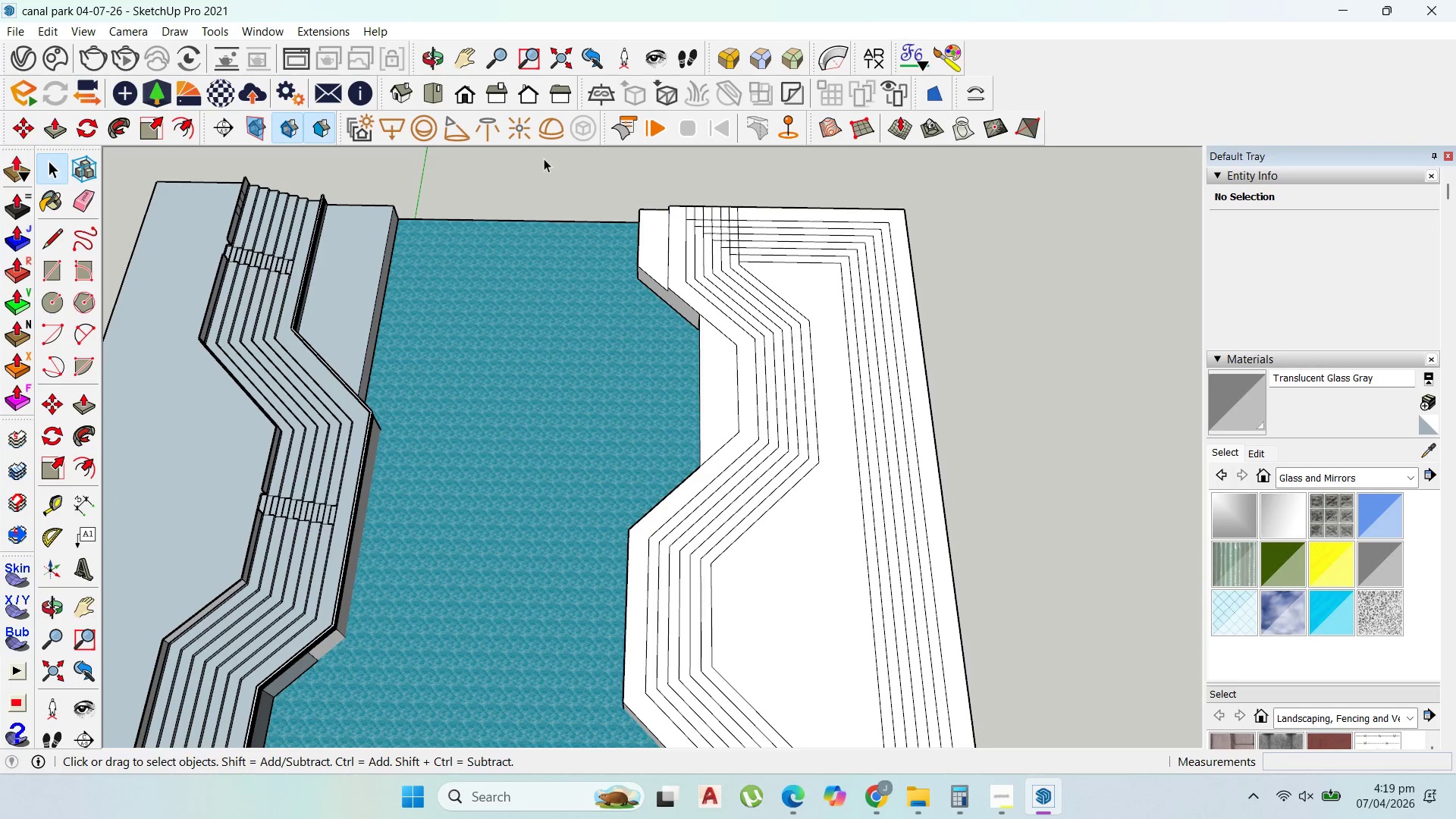 
scroll: coordinate [675, 233], scroll_direction: down, amount: 2.0
 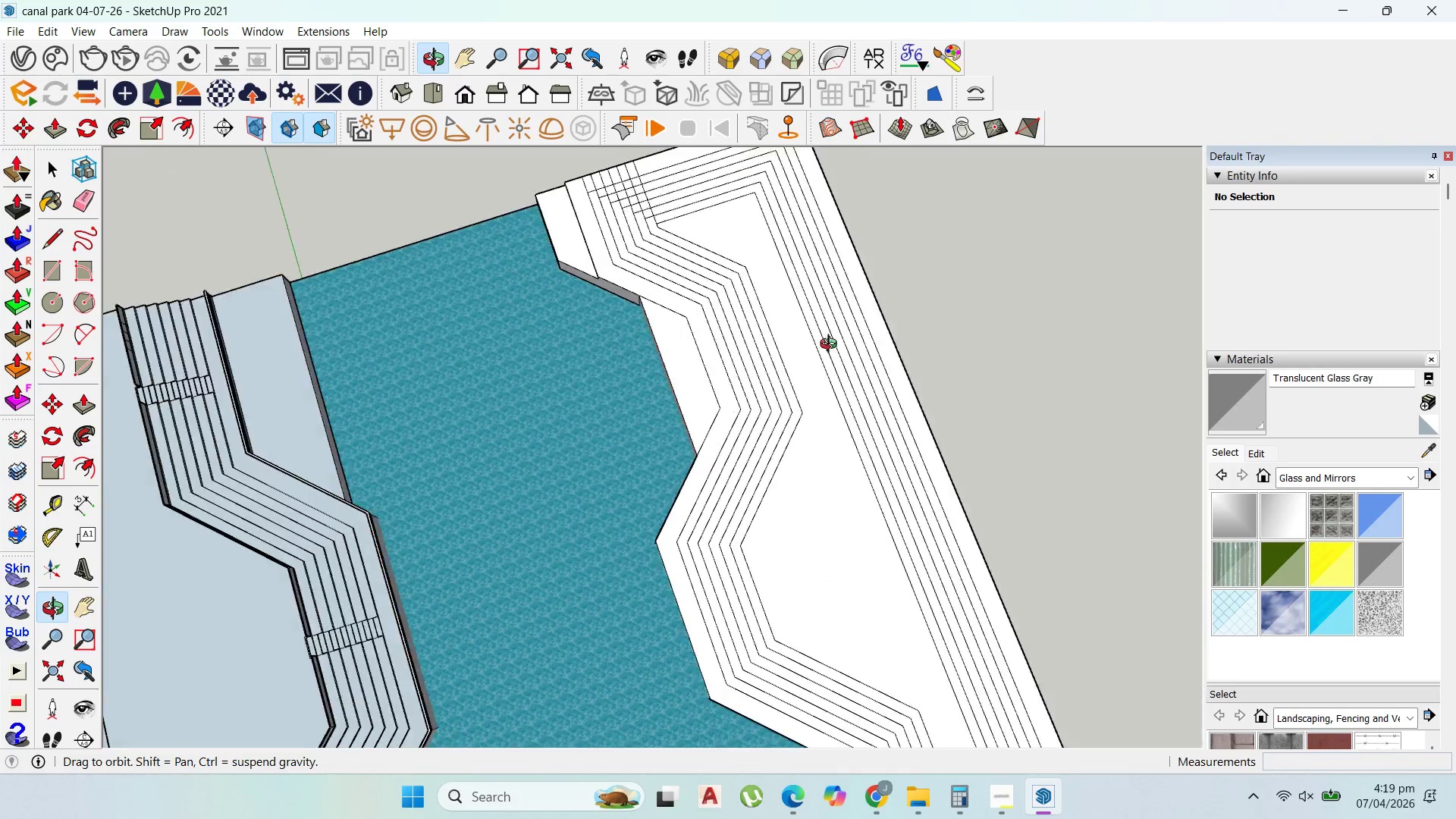 
scroll: coordinate [654, 202], scroll_direction: up, amount: 6.0
 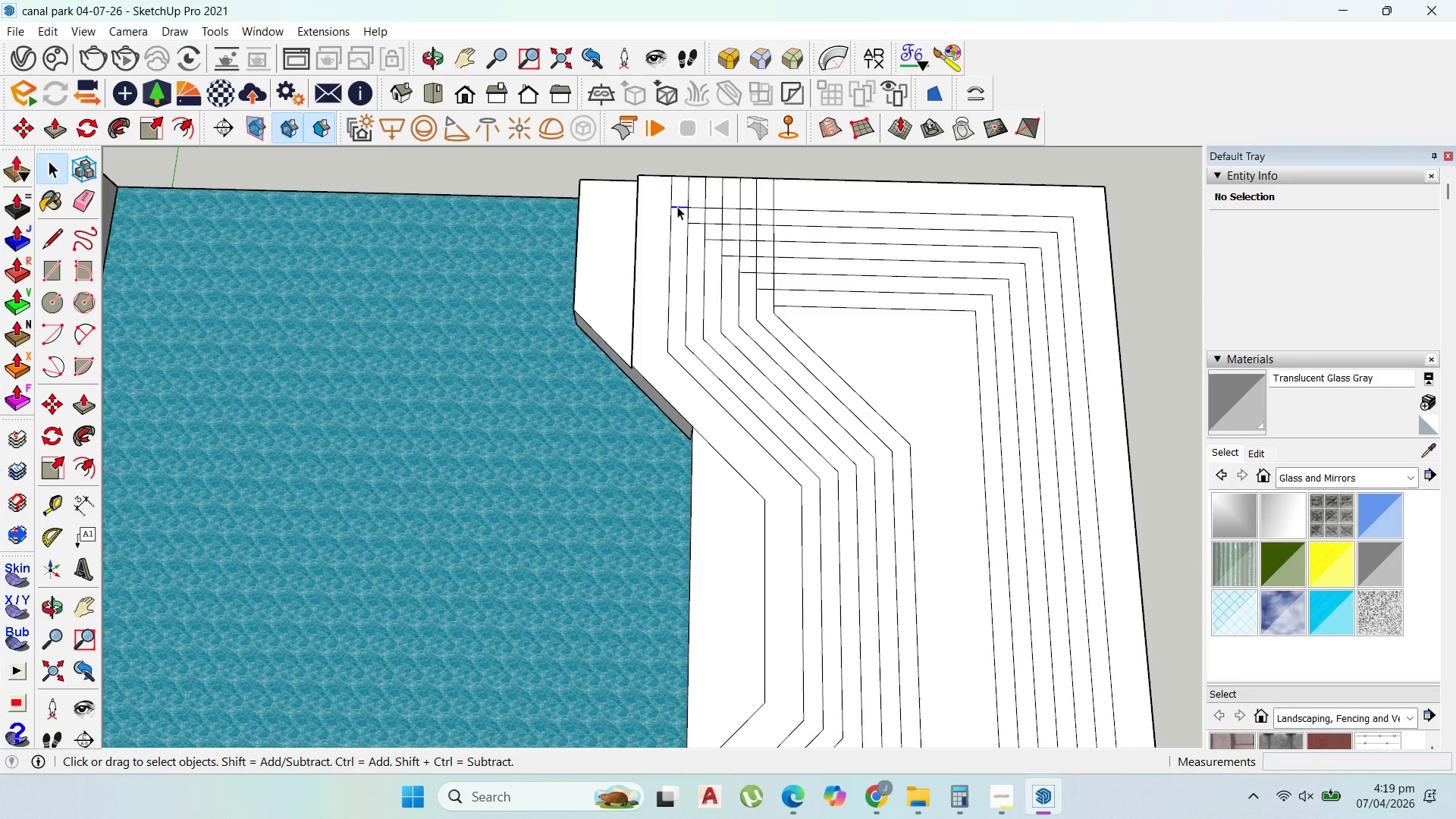 
key(Delete)
 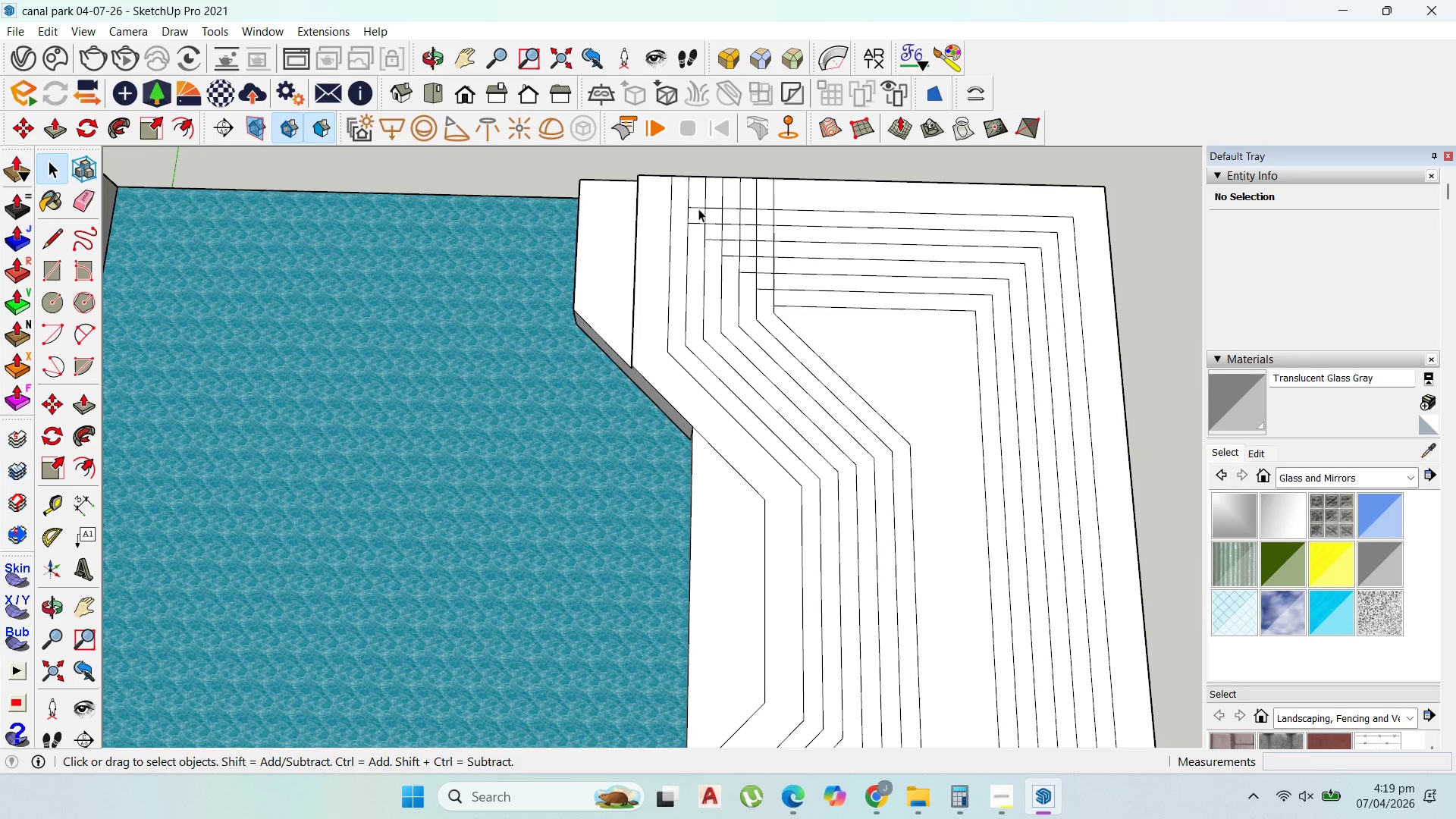 
left_click([697, 207])
 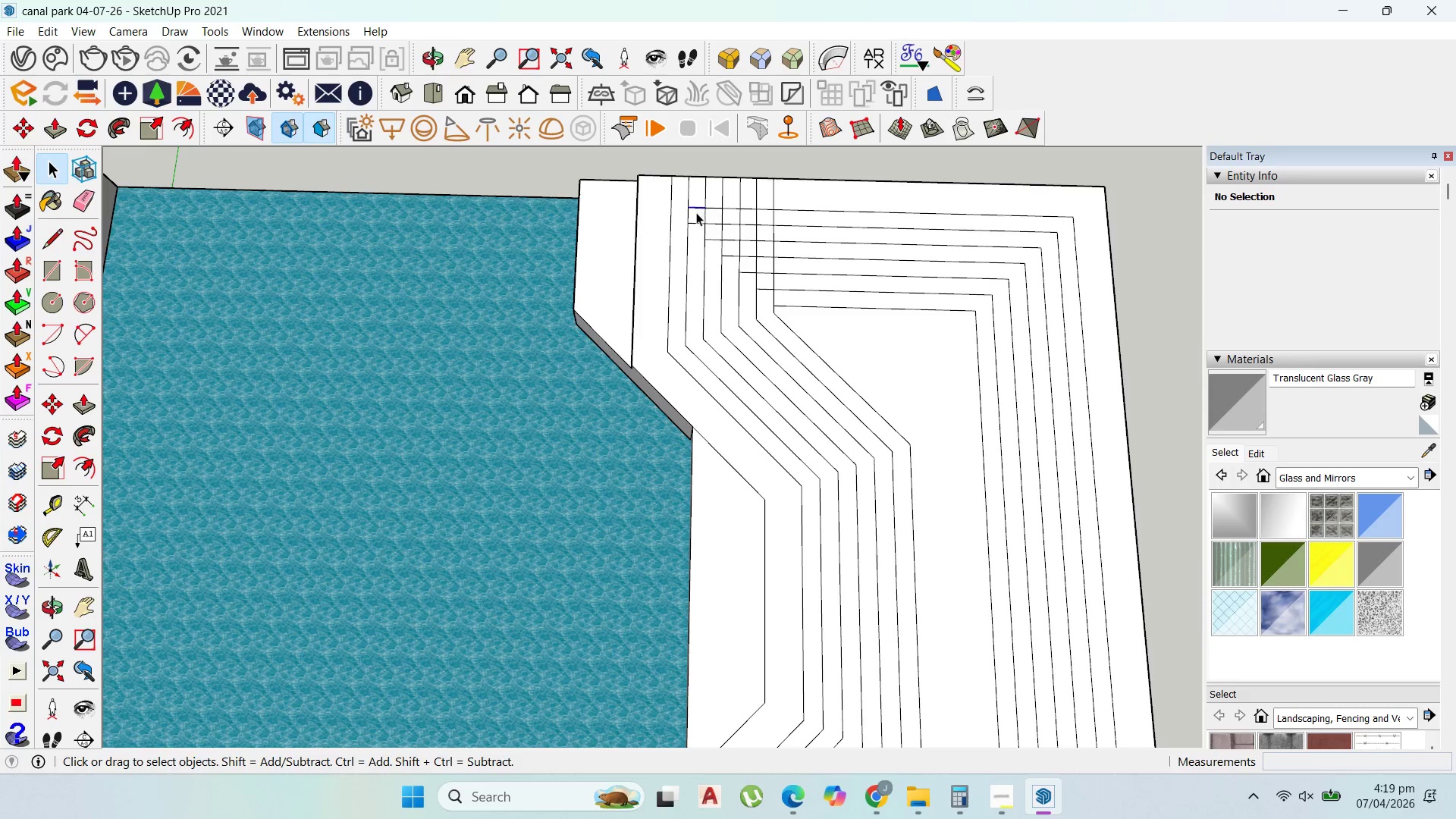 
key(Delete)
 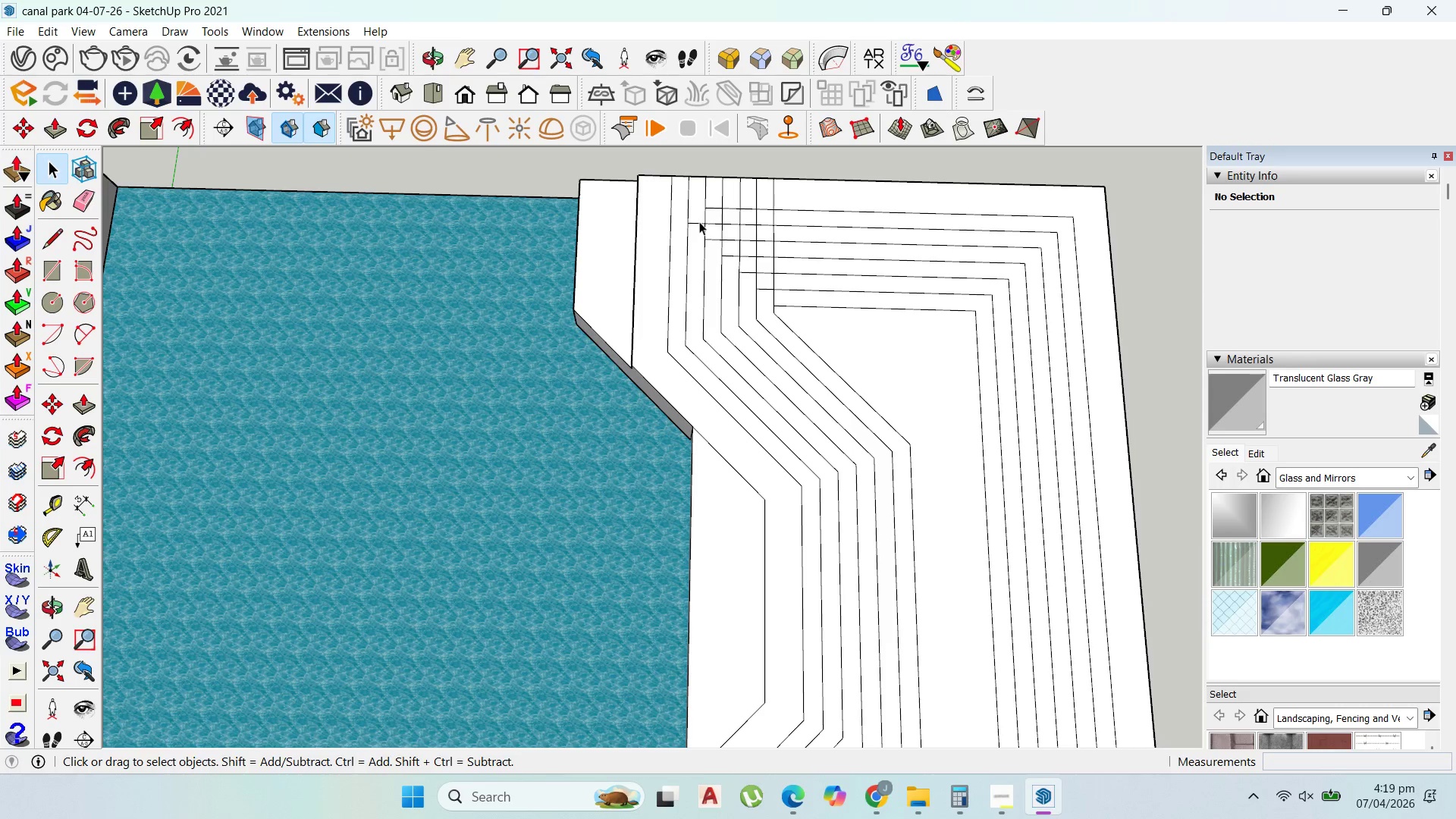 
left_click([699, 221])
 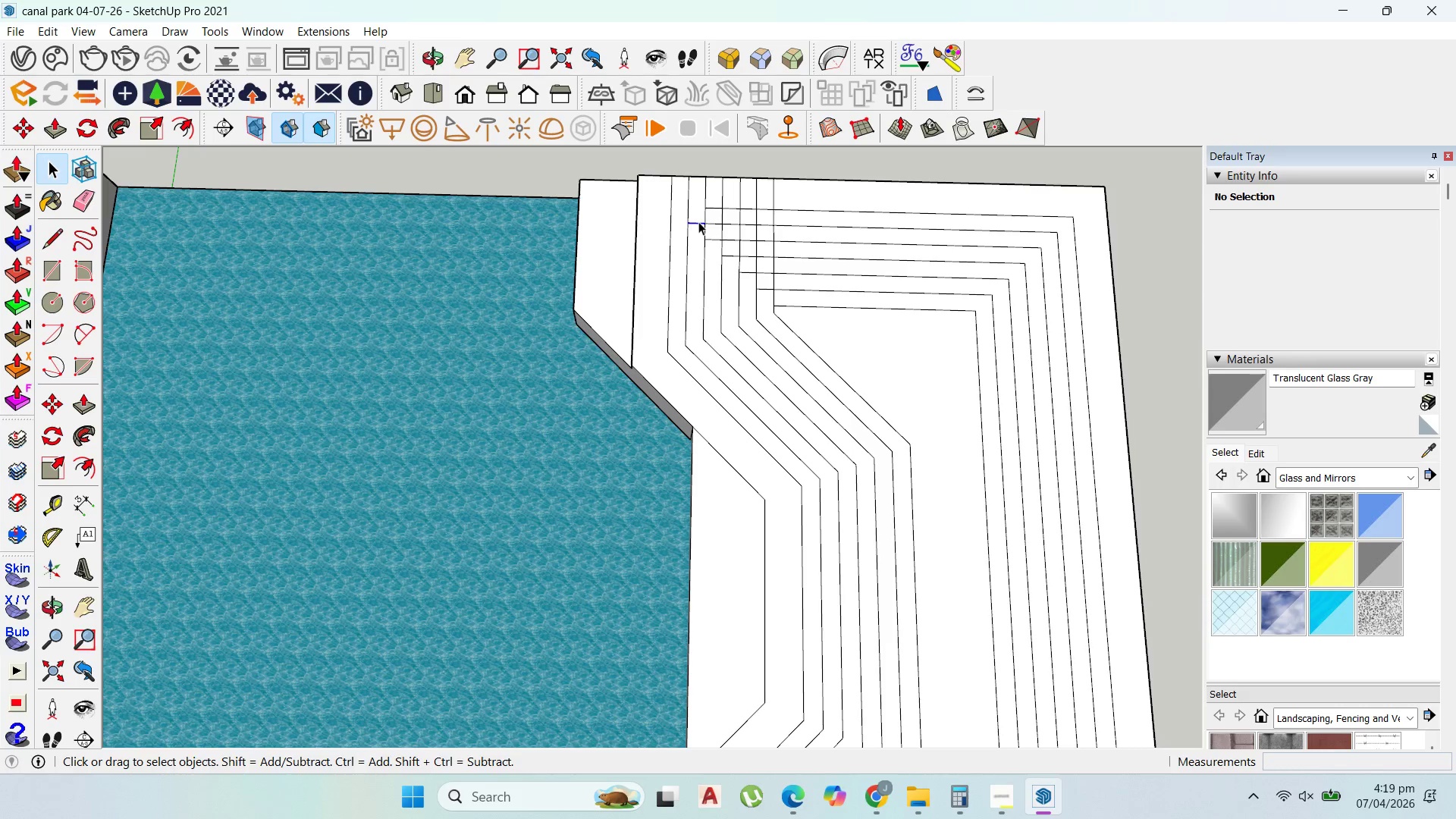 
key(Delete)
 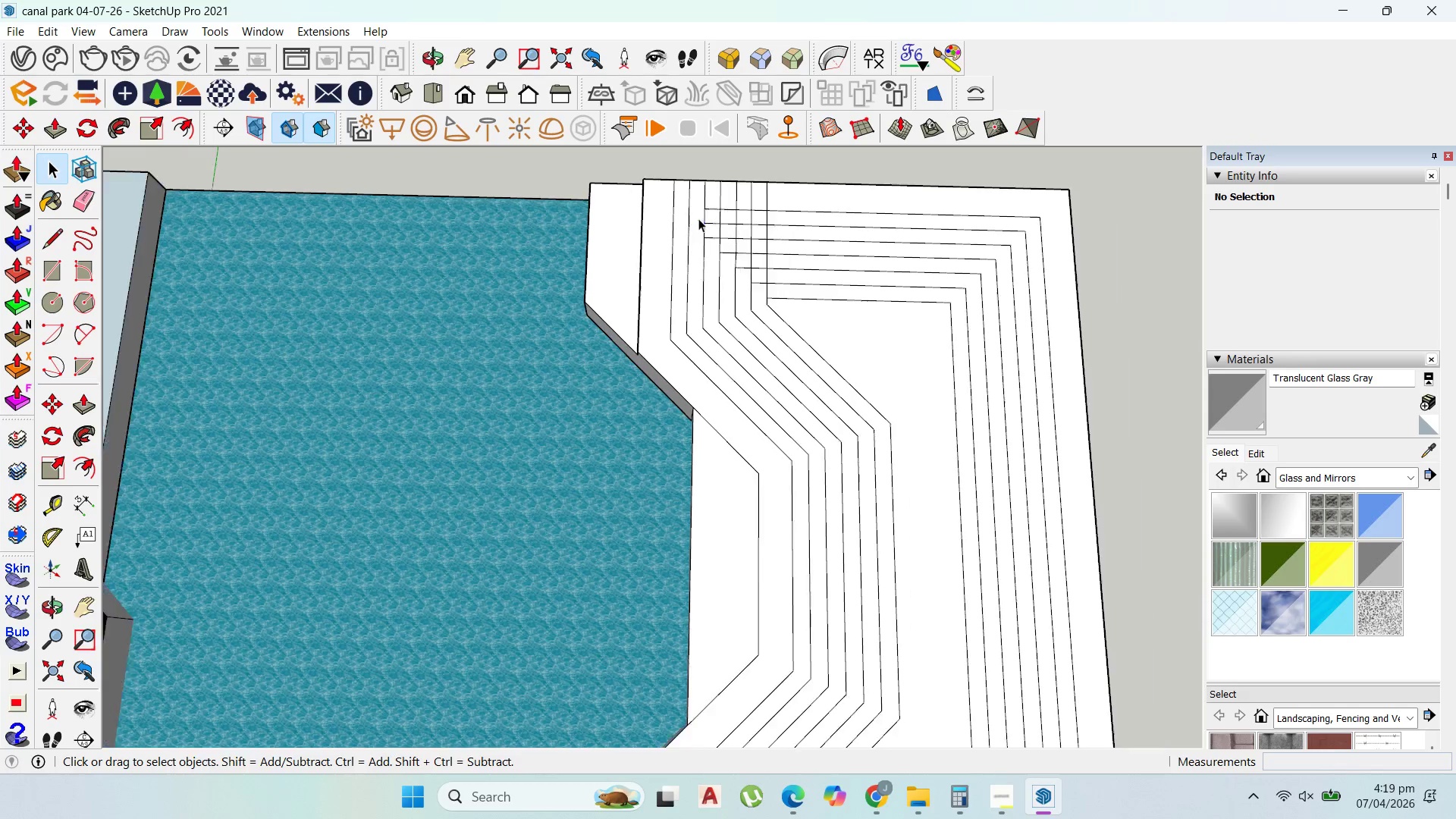 
scroll: coordinate [855, 203], scroll_direction: down, amount: 6.0
 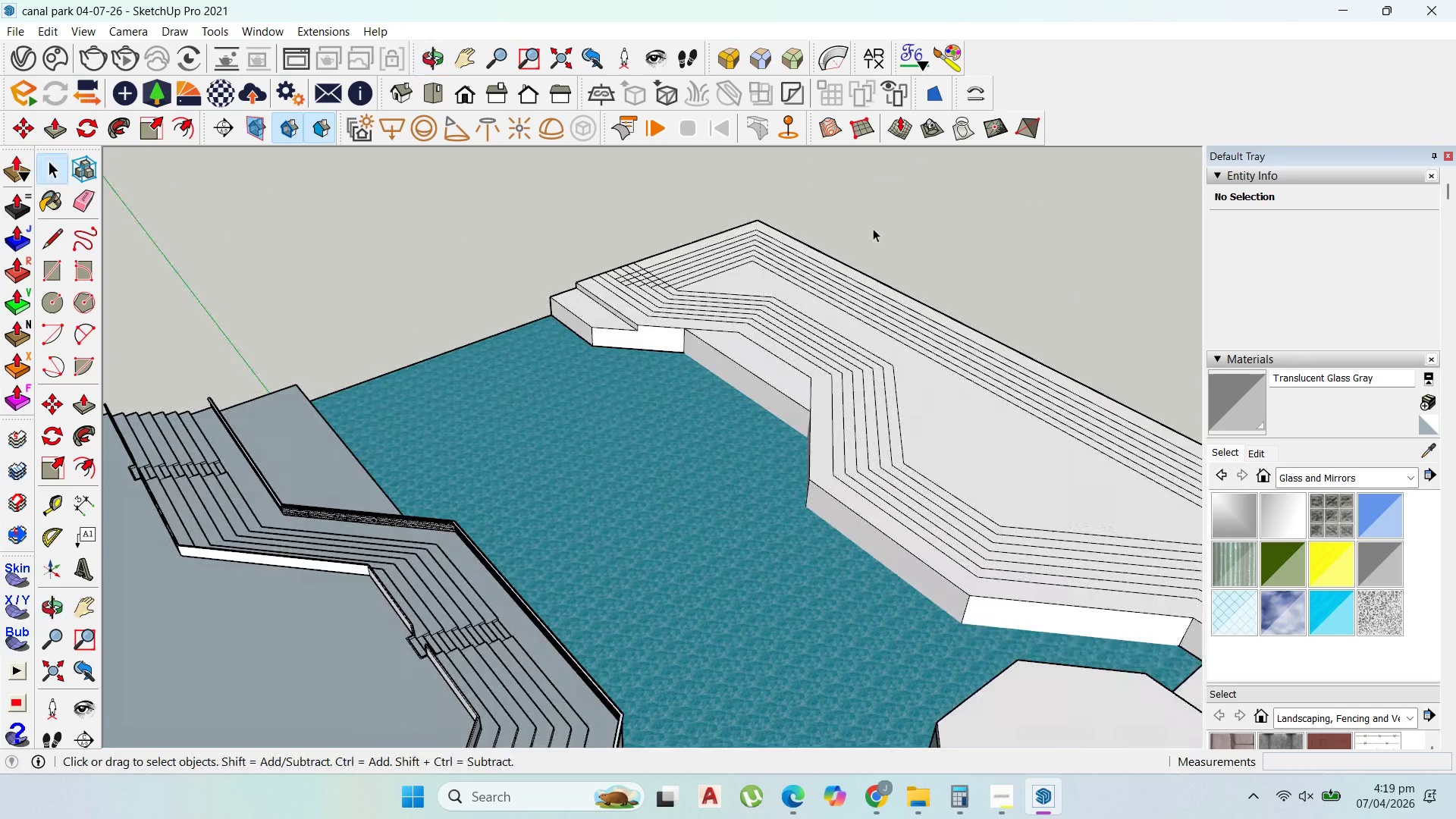 
scroll: coordinate [783, 356], scroll_direction: up, amount: 3.0
 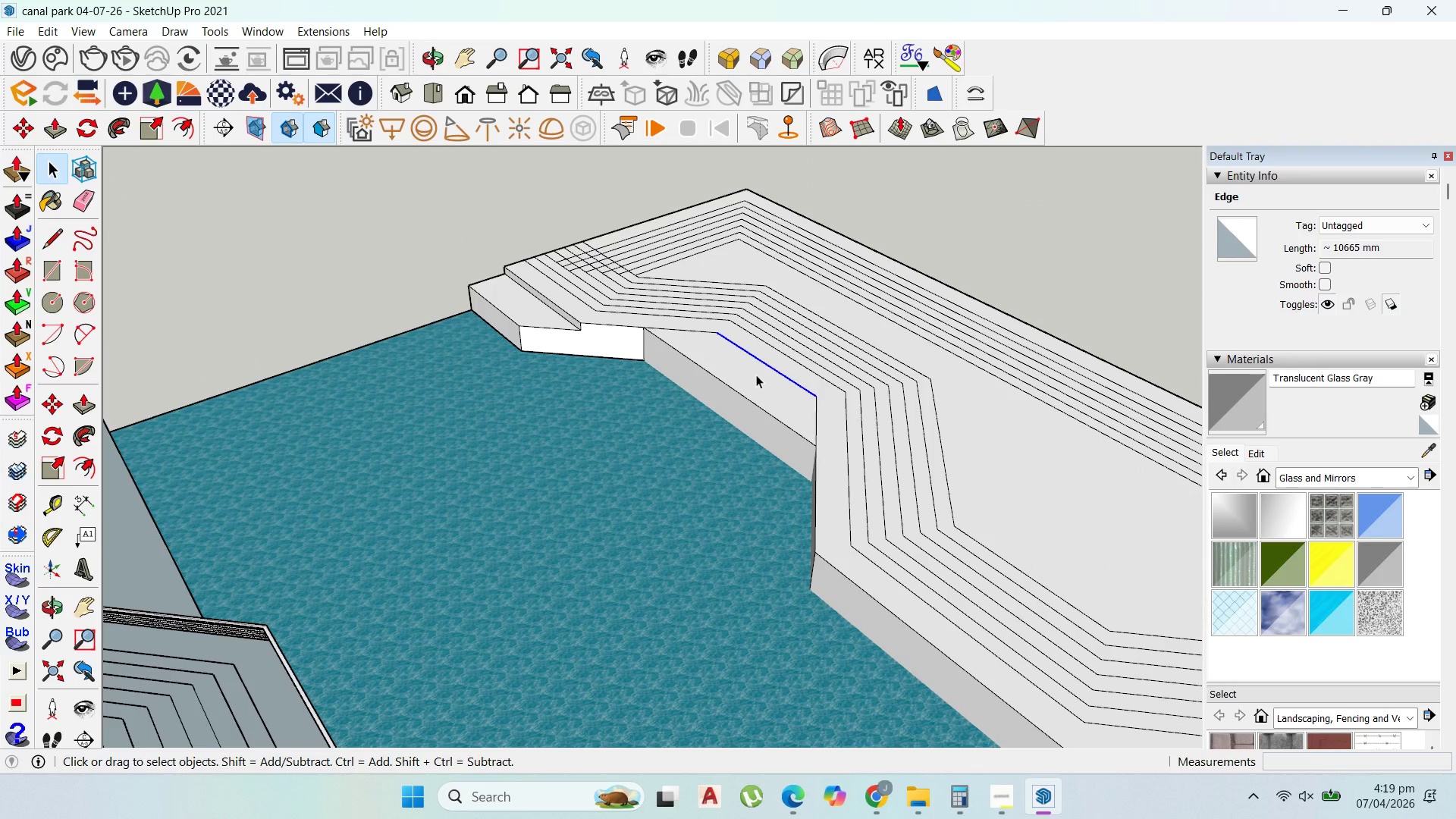 
key(P)
 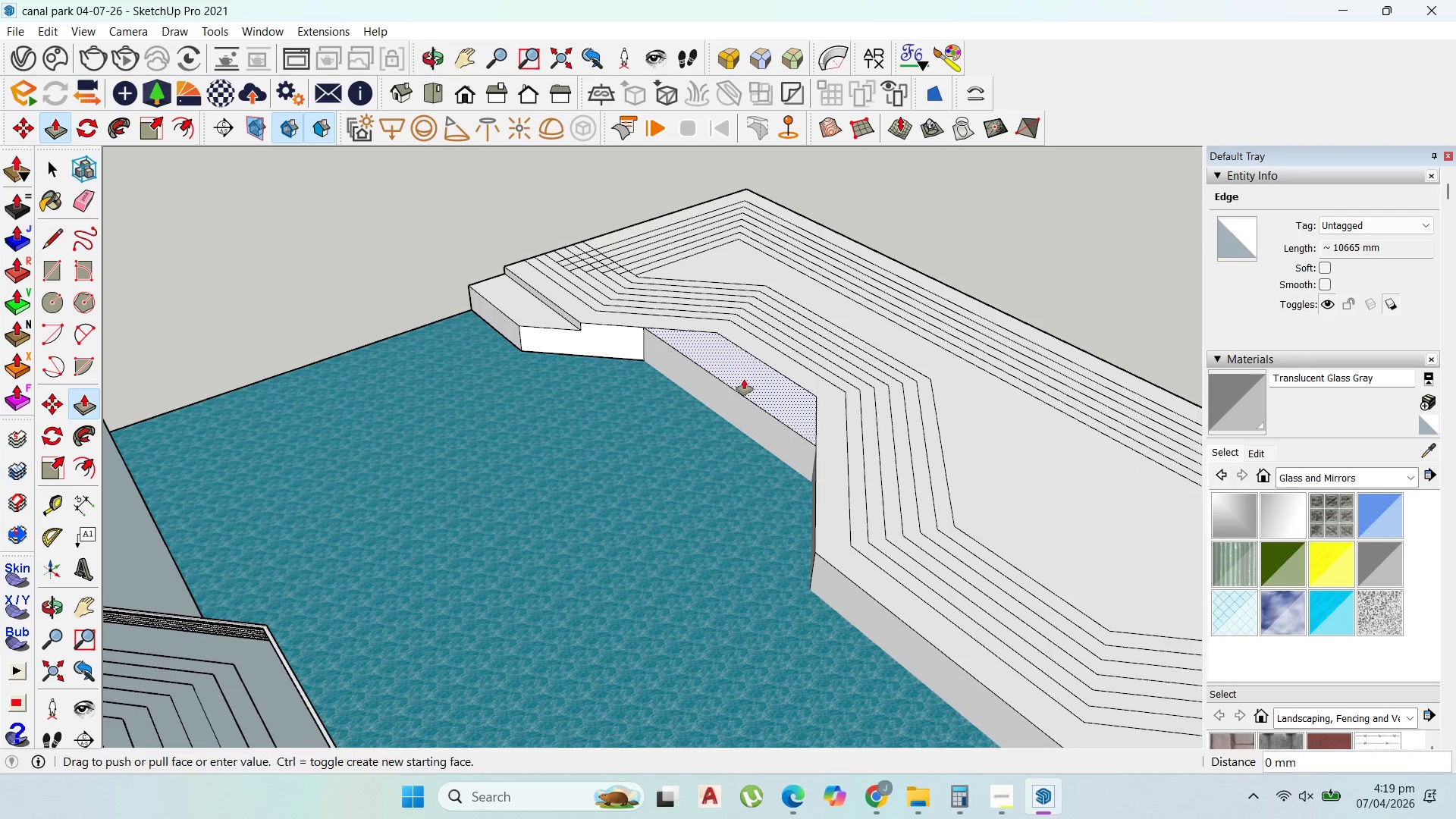 
left_click_drag(start_coordinate=[745, 379], to_coordinate=[525, 328])
 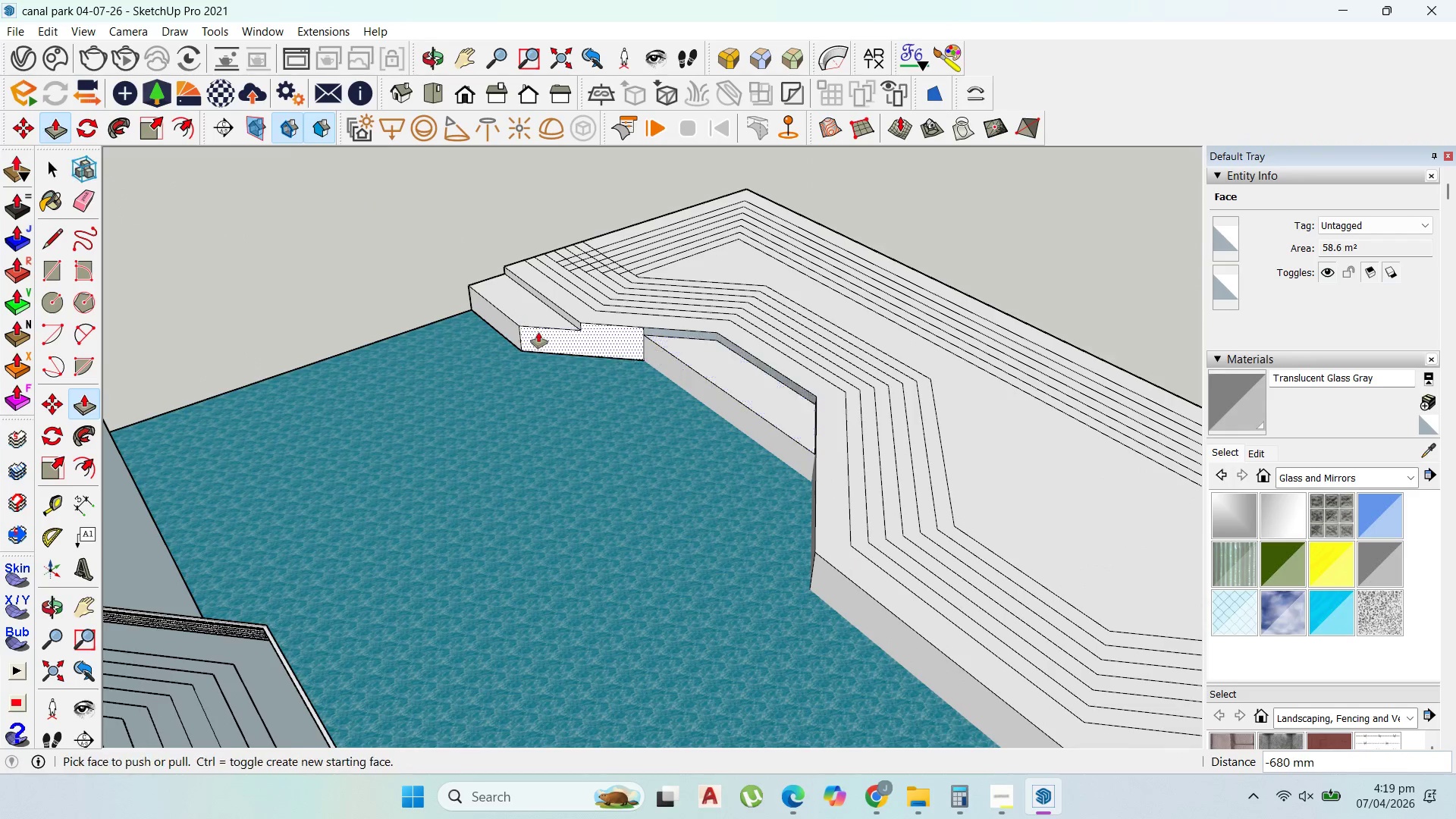 
scroll: coordinate [780, 358], scroll_direction: down, amount: 4.0
 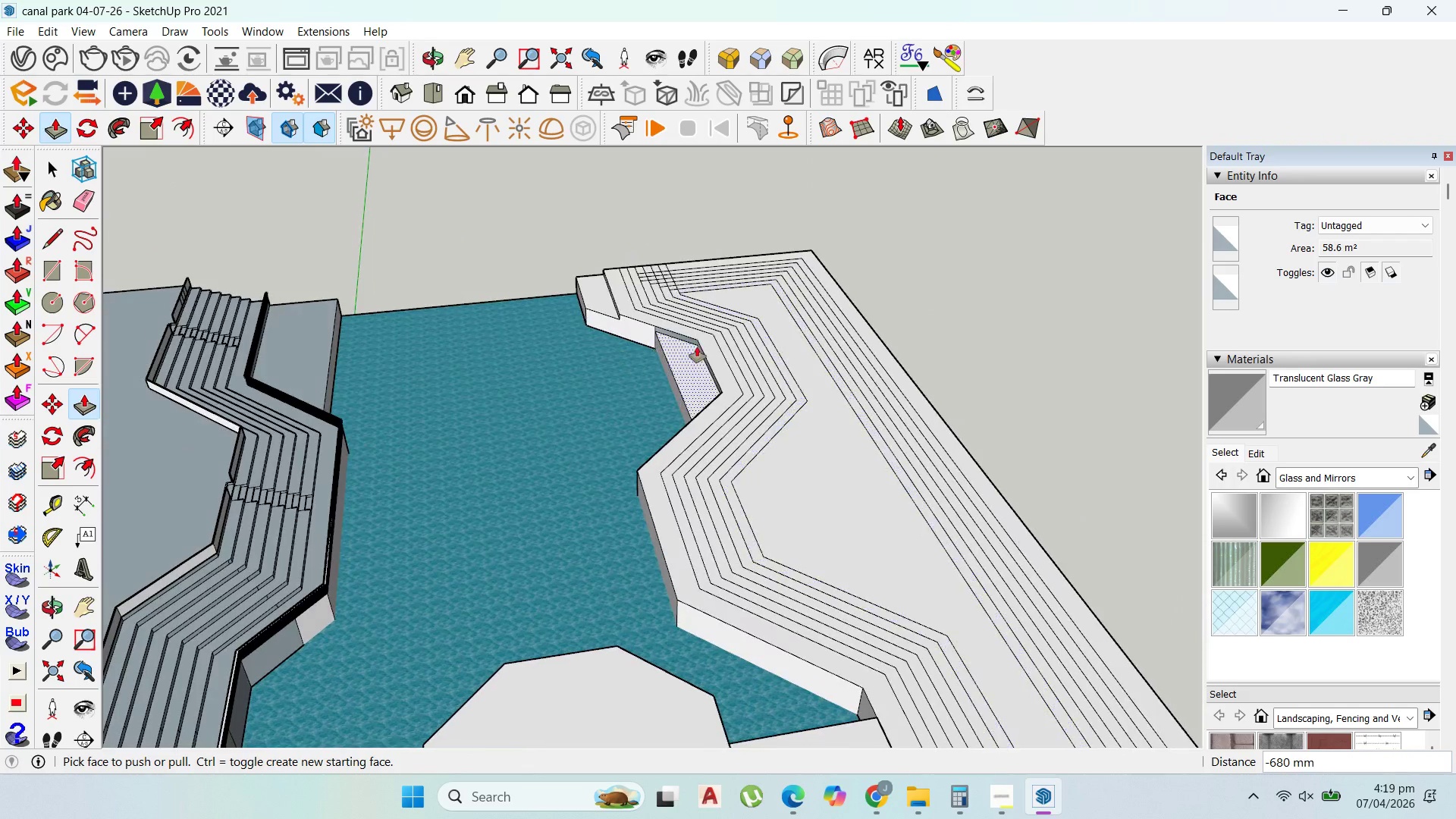 
scroll: coordinate [453, 223], scroll_direction: up, amount: 4.0
 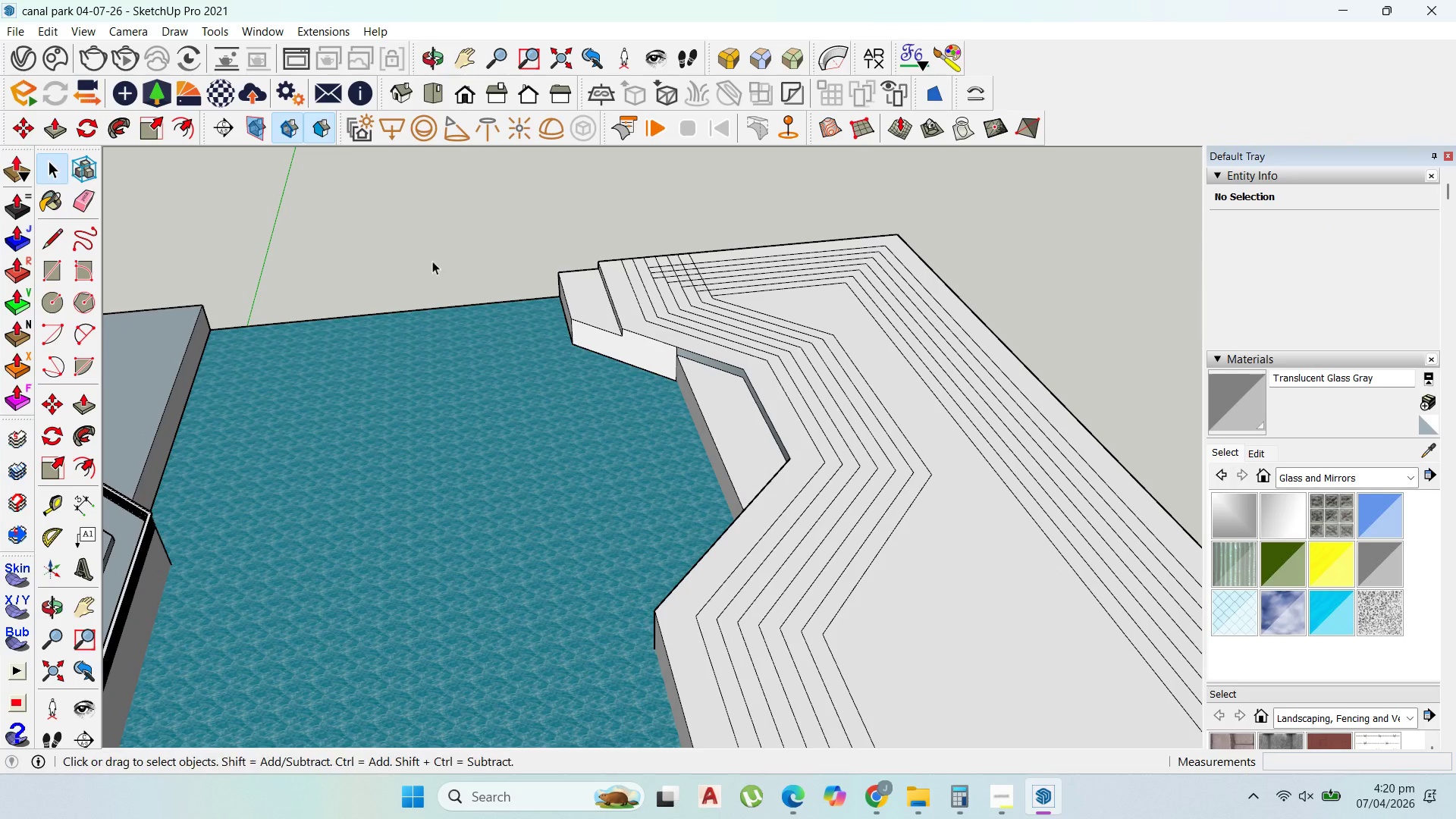 
scroll: coordinate [810, 306], scroll_direction: down, amount: 7.0
 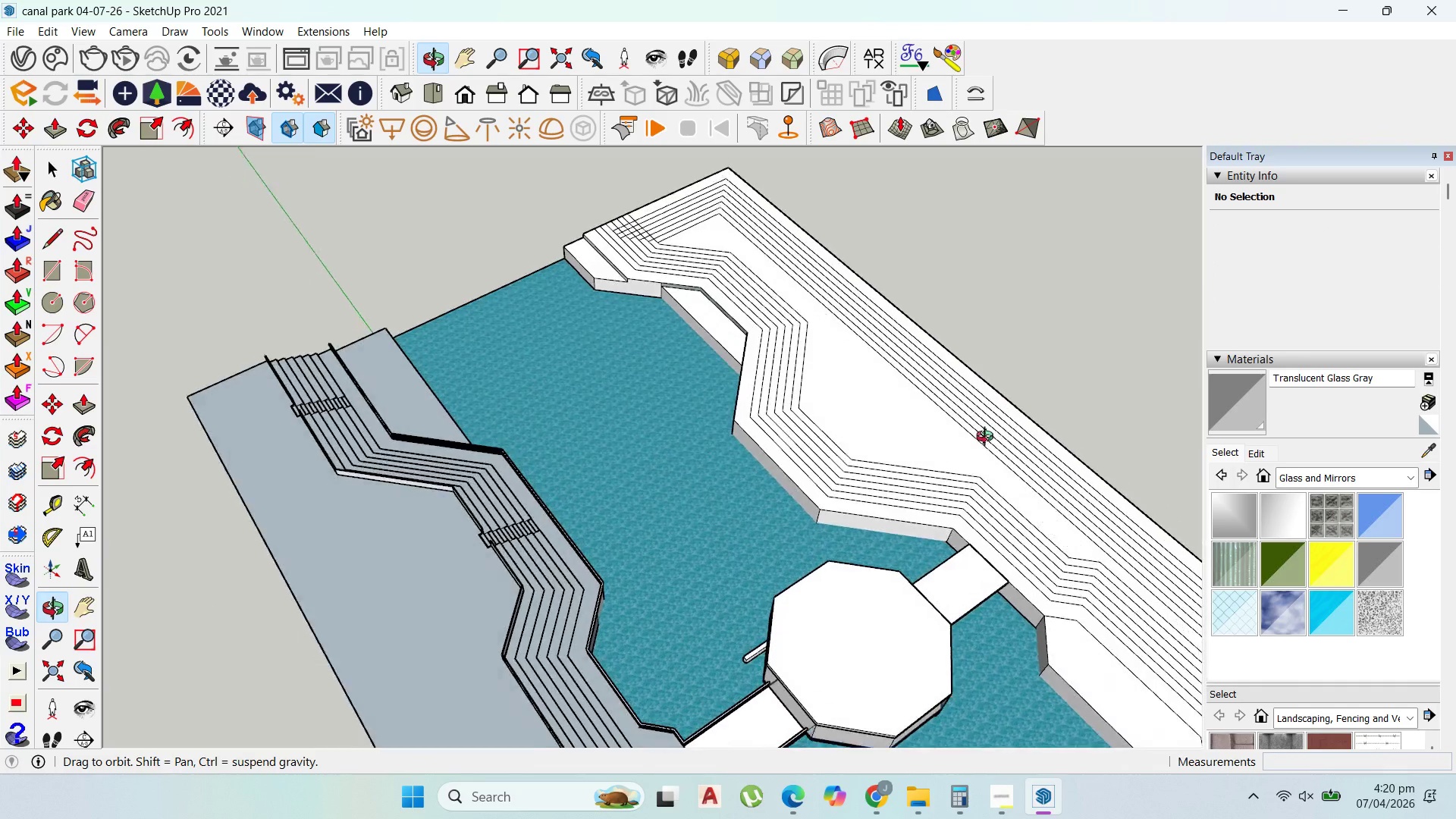 
scroll: coordinate [524, 563], scroll_direction: up, amount: 8.0
 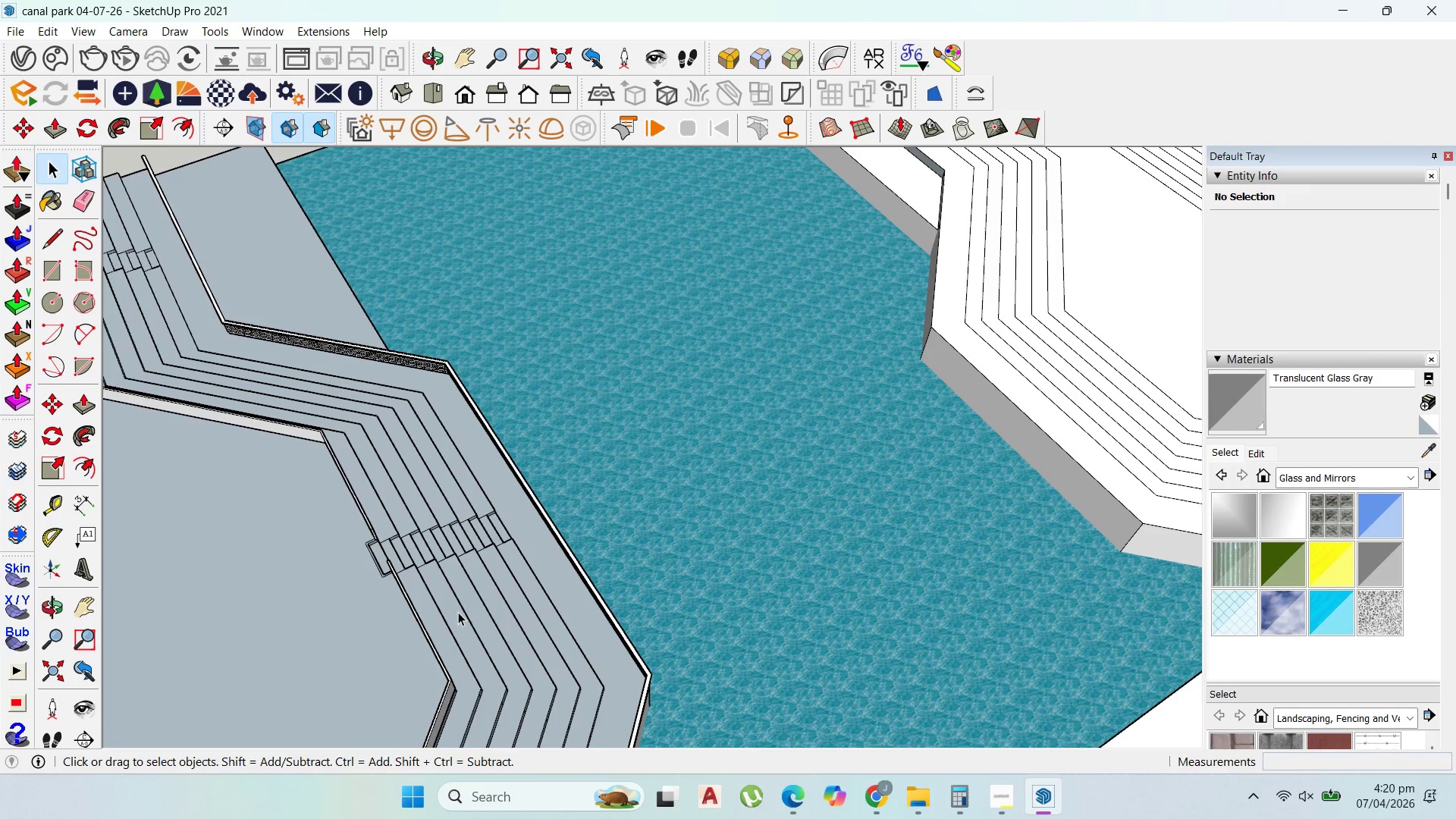 
scroll: coordinate [902, 510], scroll_direction: none, amount: 0.0
 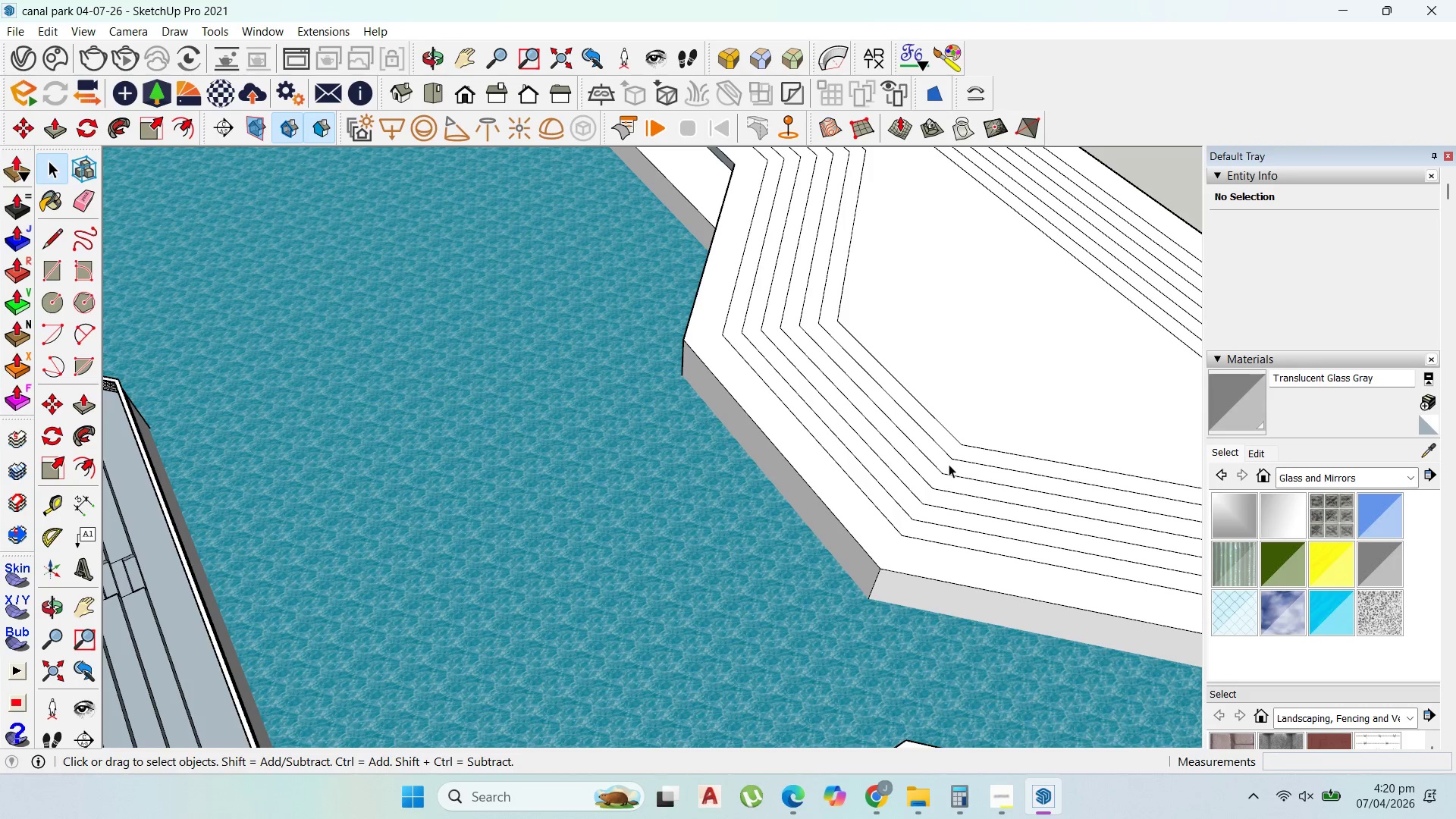 
scroll: coordinate [789, 405], scroll_direction: down, amount: 11.0
 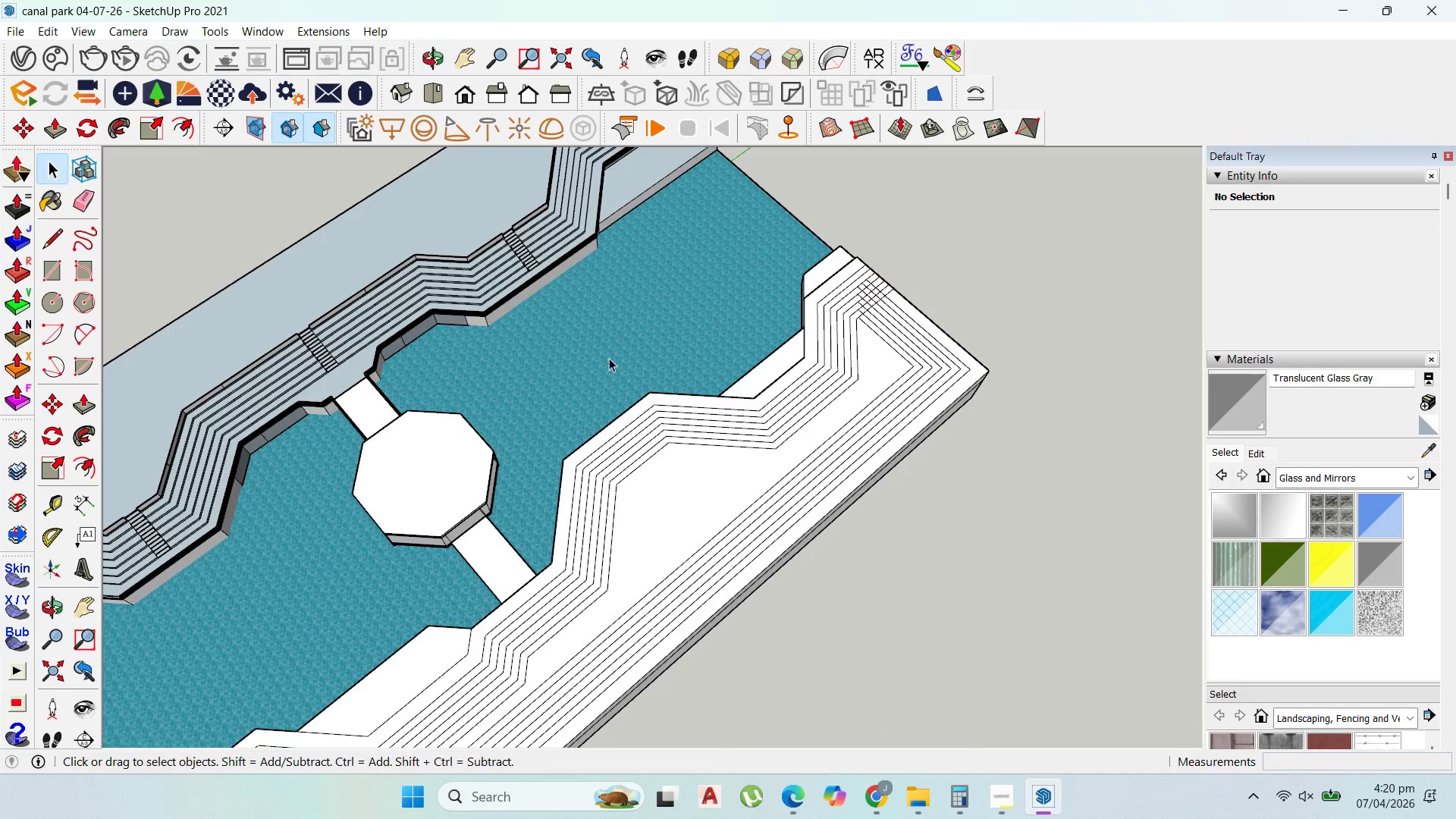 
scroll: coordinate [558, 332], scroll_direction: up, amount: 3.0
 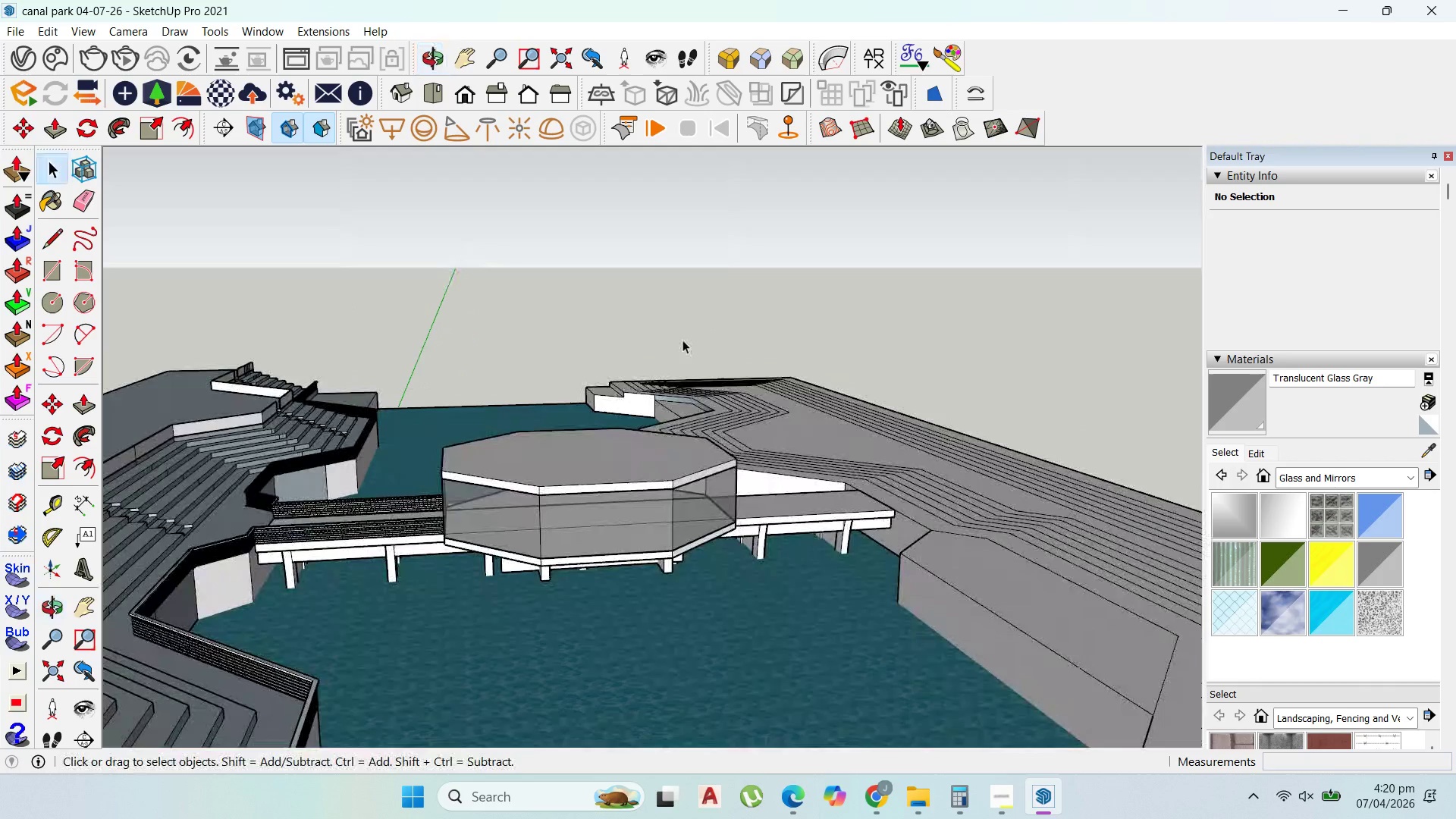 
scroll: coordinate [646, 315], scroll_direction: down, amount: 4.0
 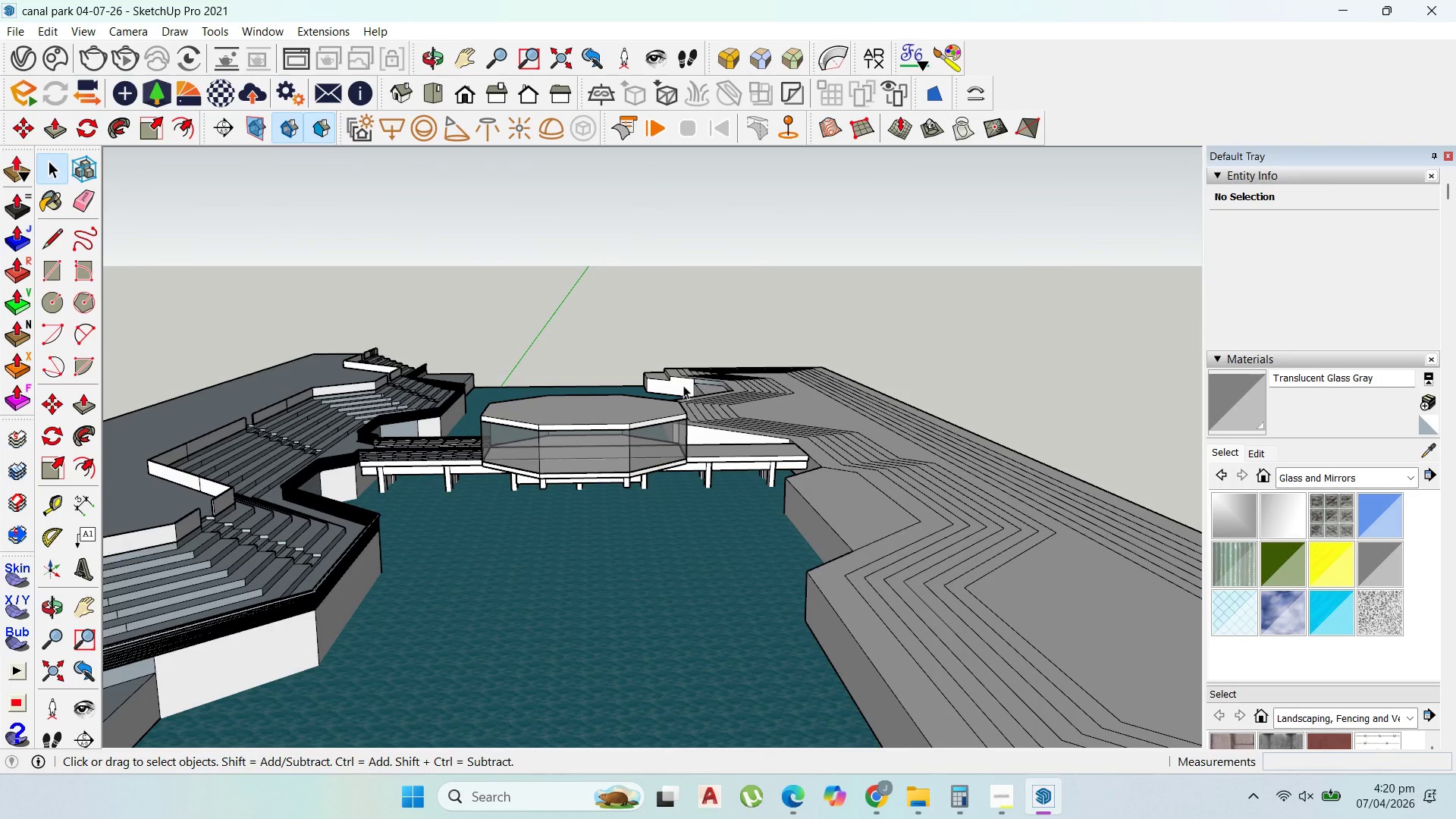 
scroll: coordinate [644, 340], scroll_direction: up, amount: 14.0
 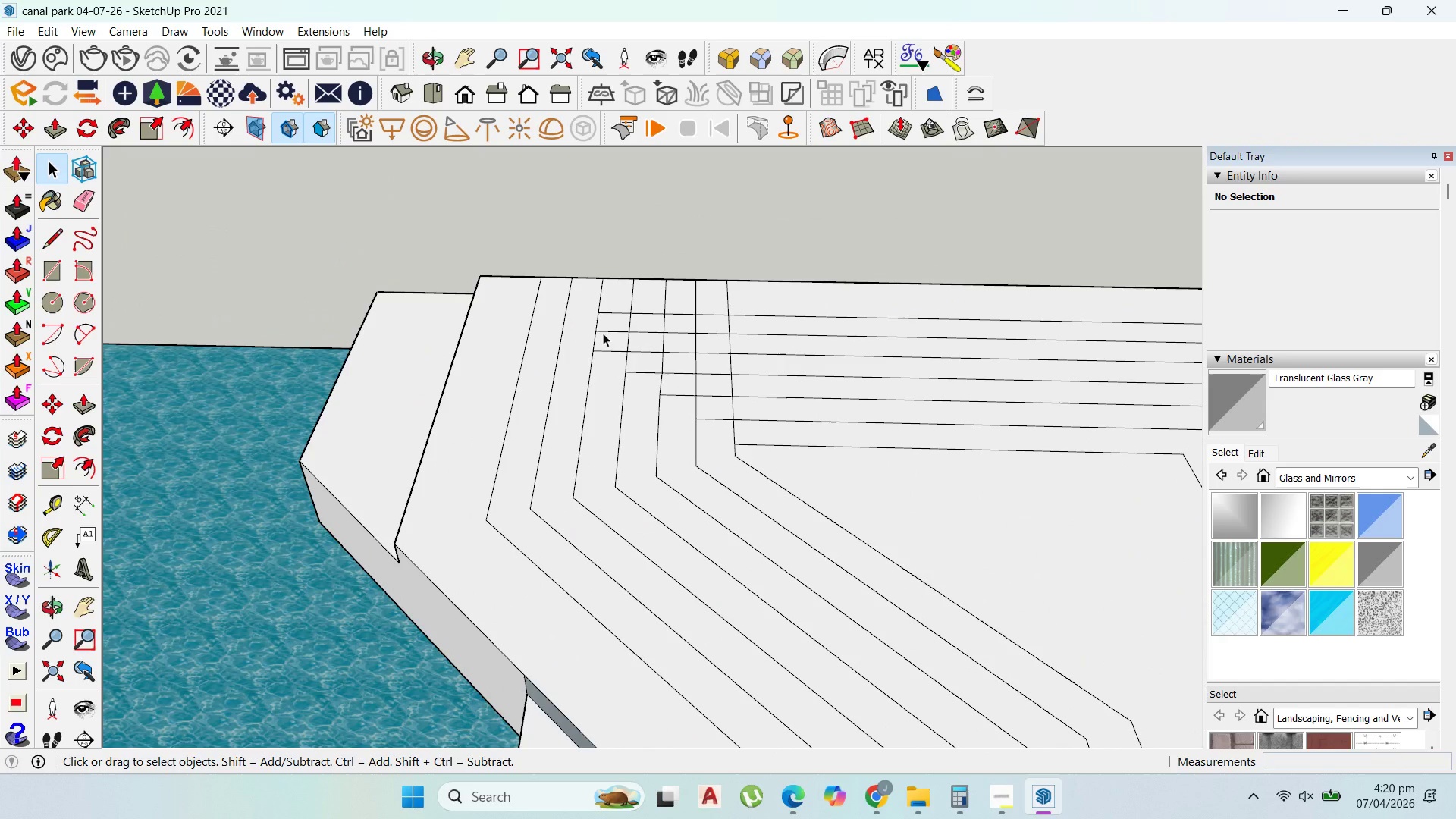 
left_click([617, 332])
 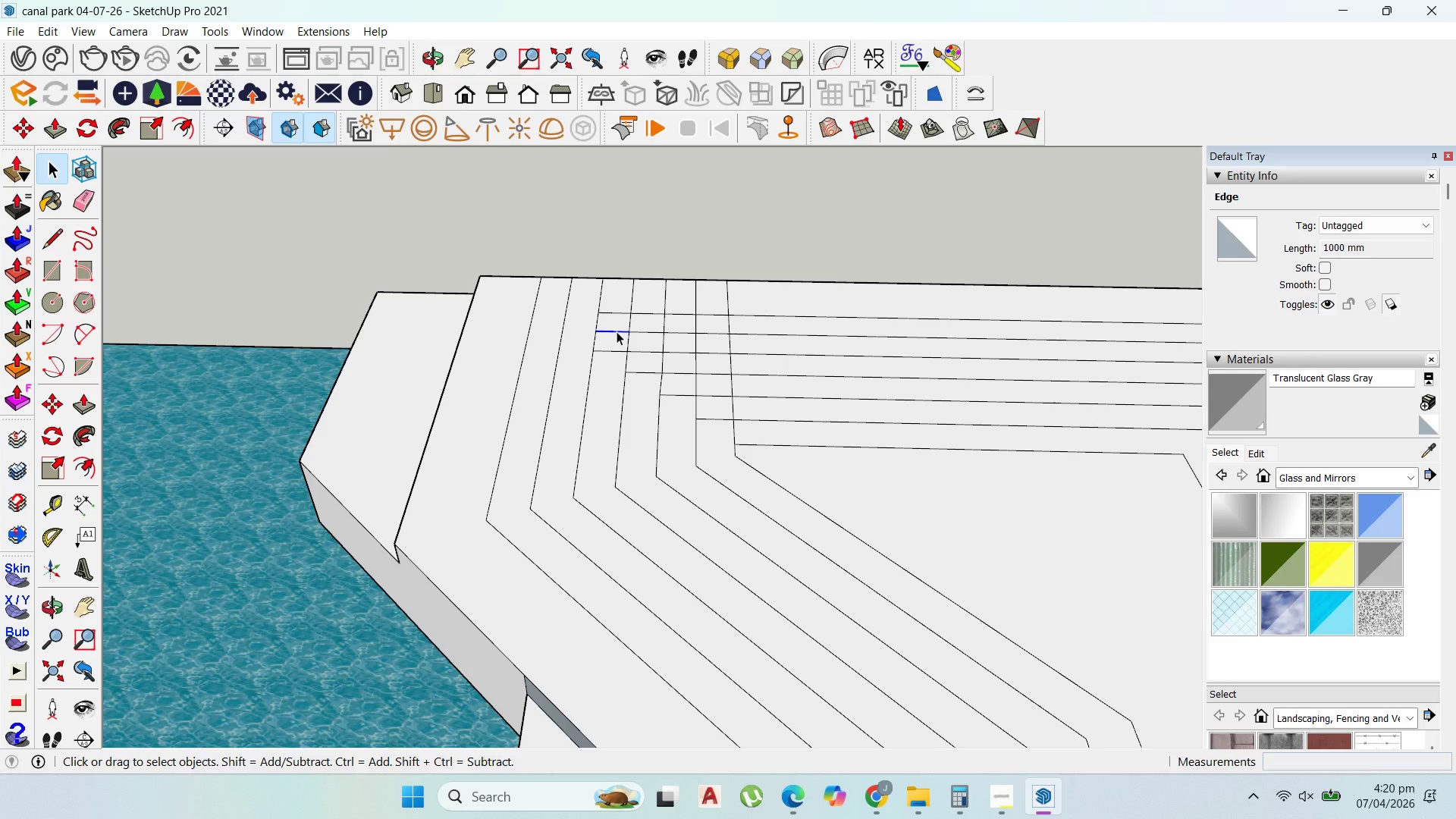 
key(Delete)
 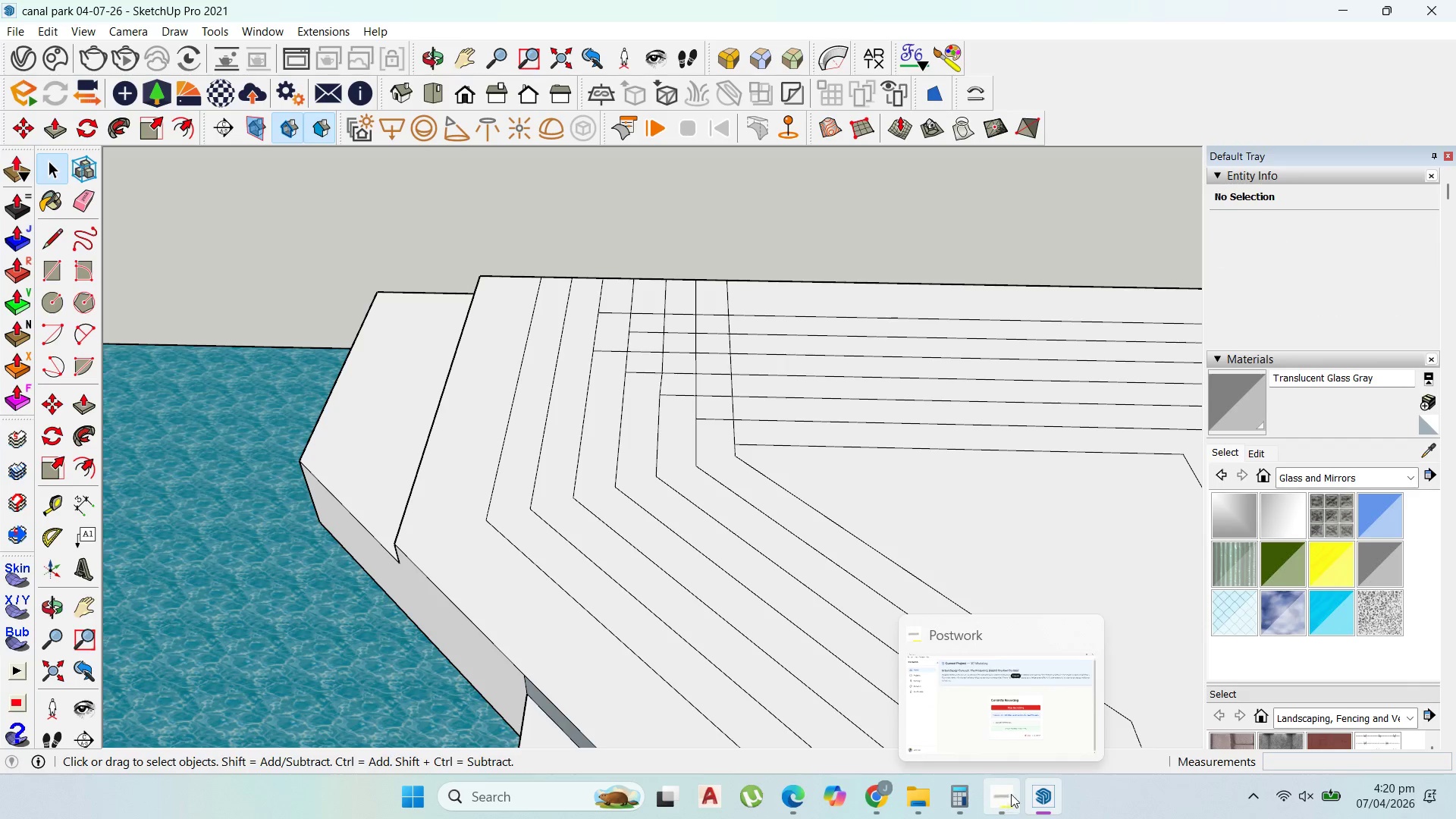 
left_click([1012, 792])